 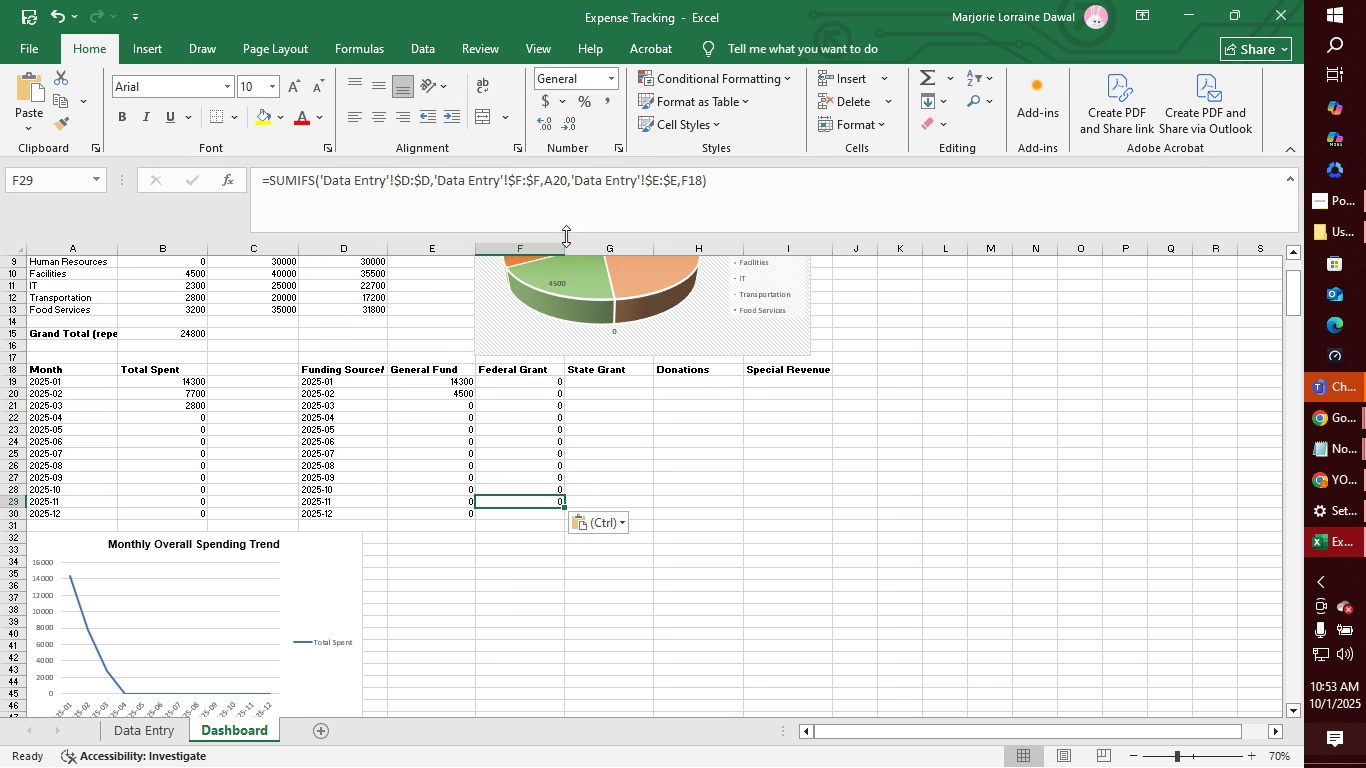 
left_click([567, 182])
 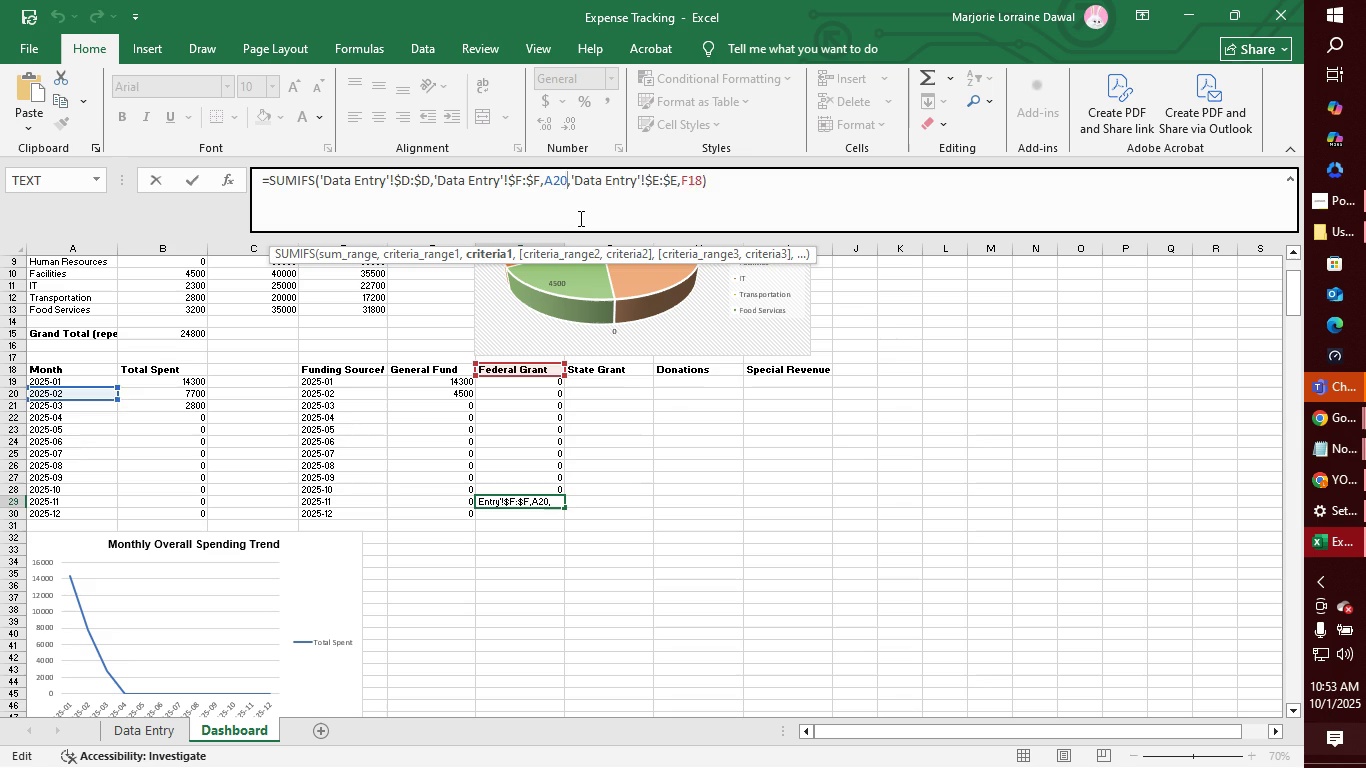 
key(Backspace)
 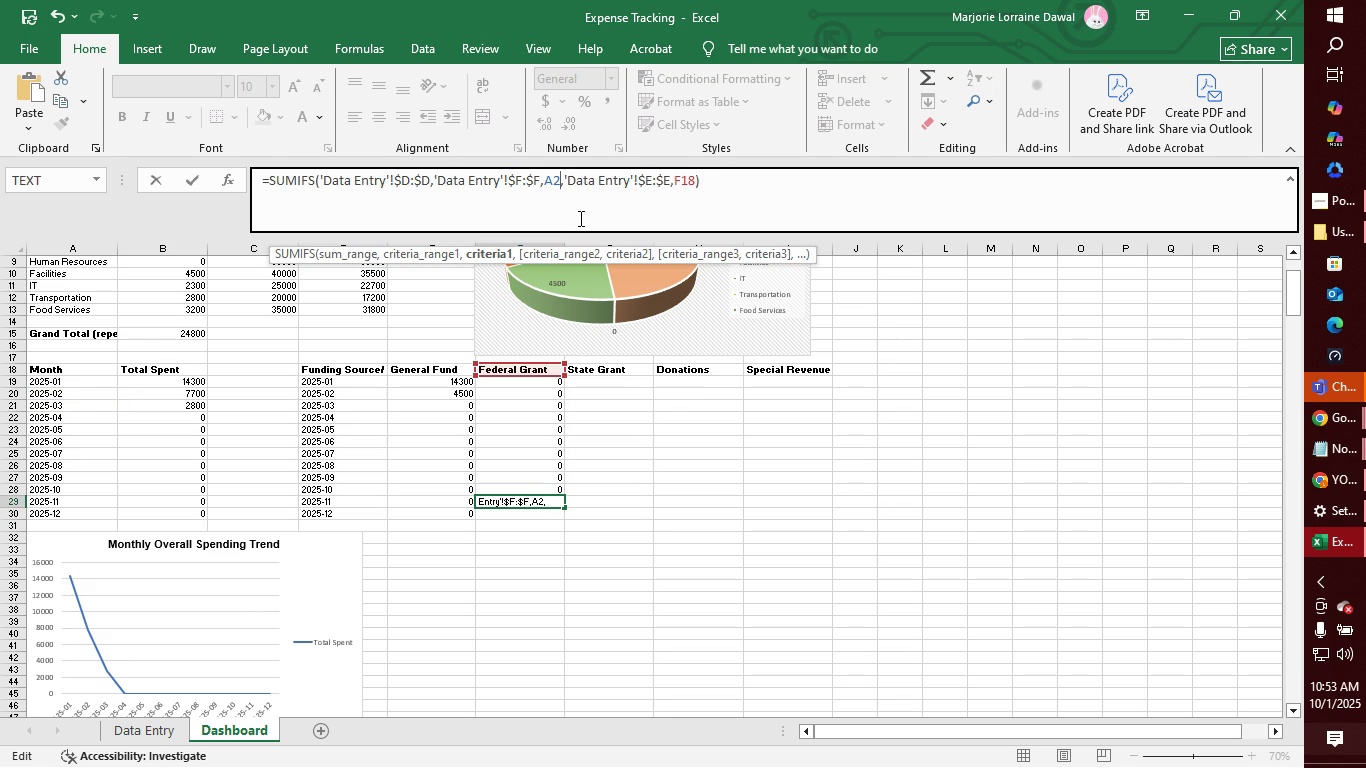 
key(9)
 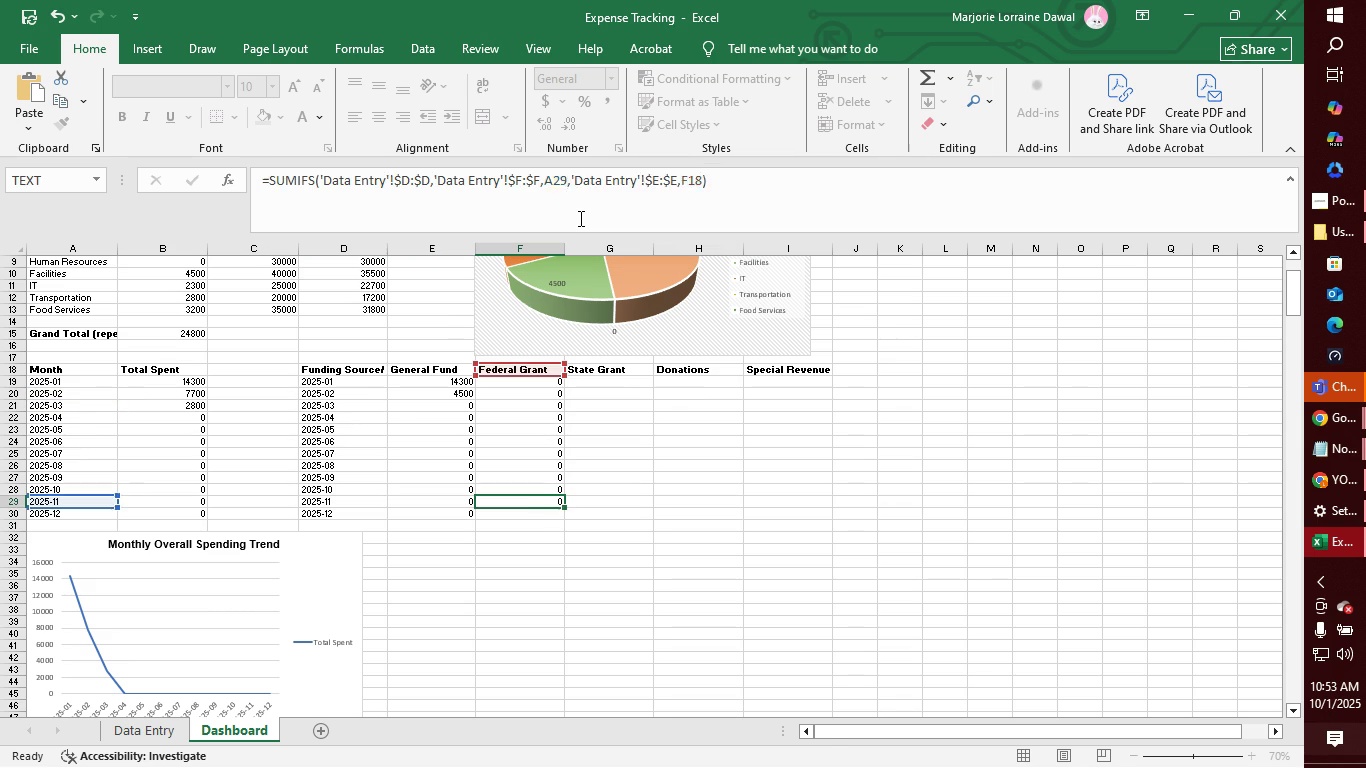 
key(Enter)